 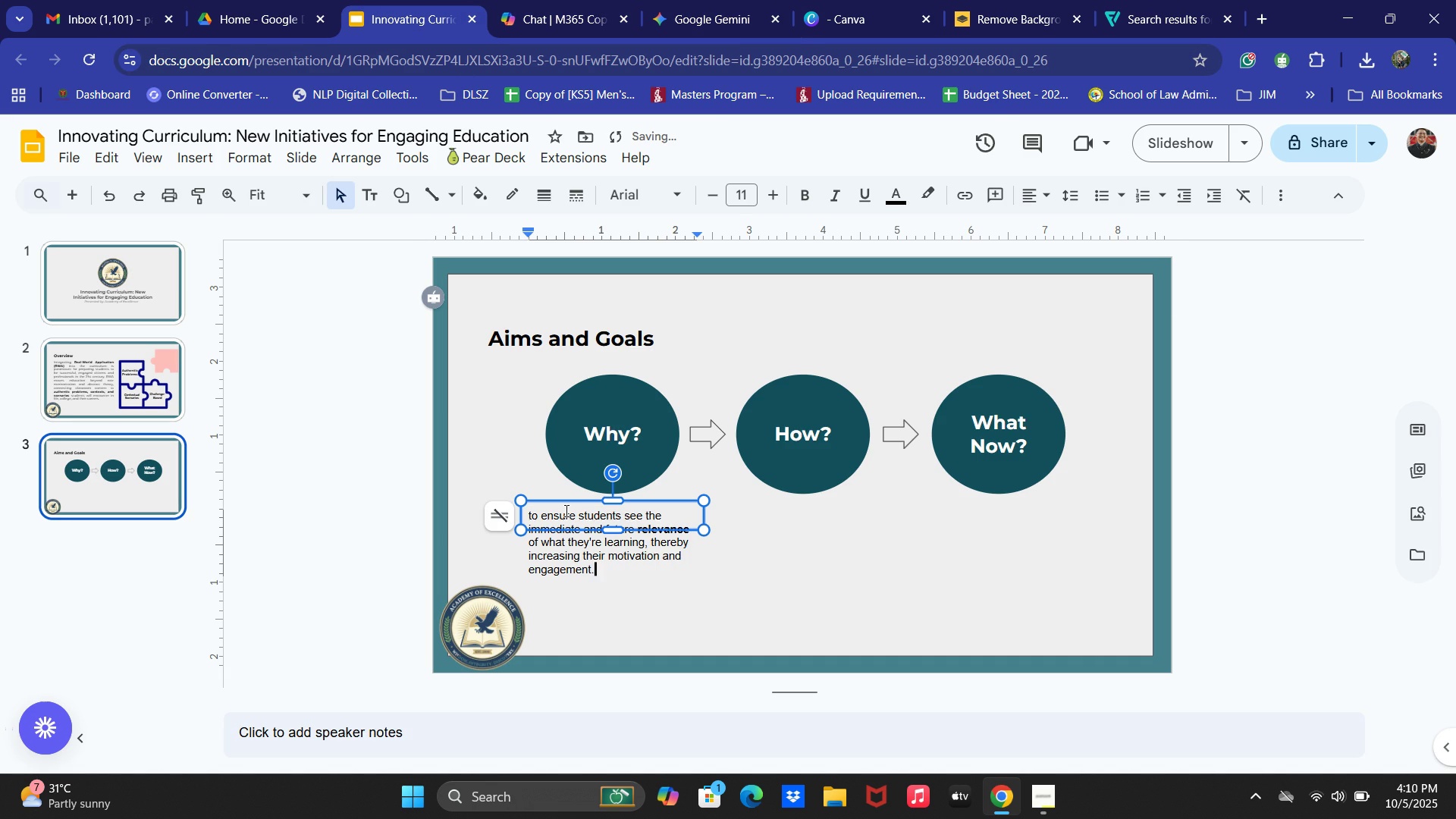 
key(Control+A)
 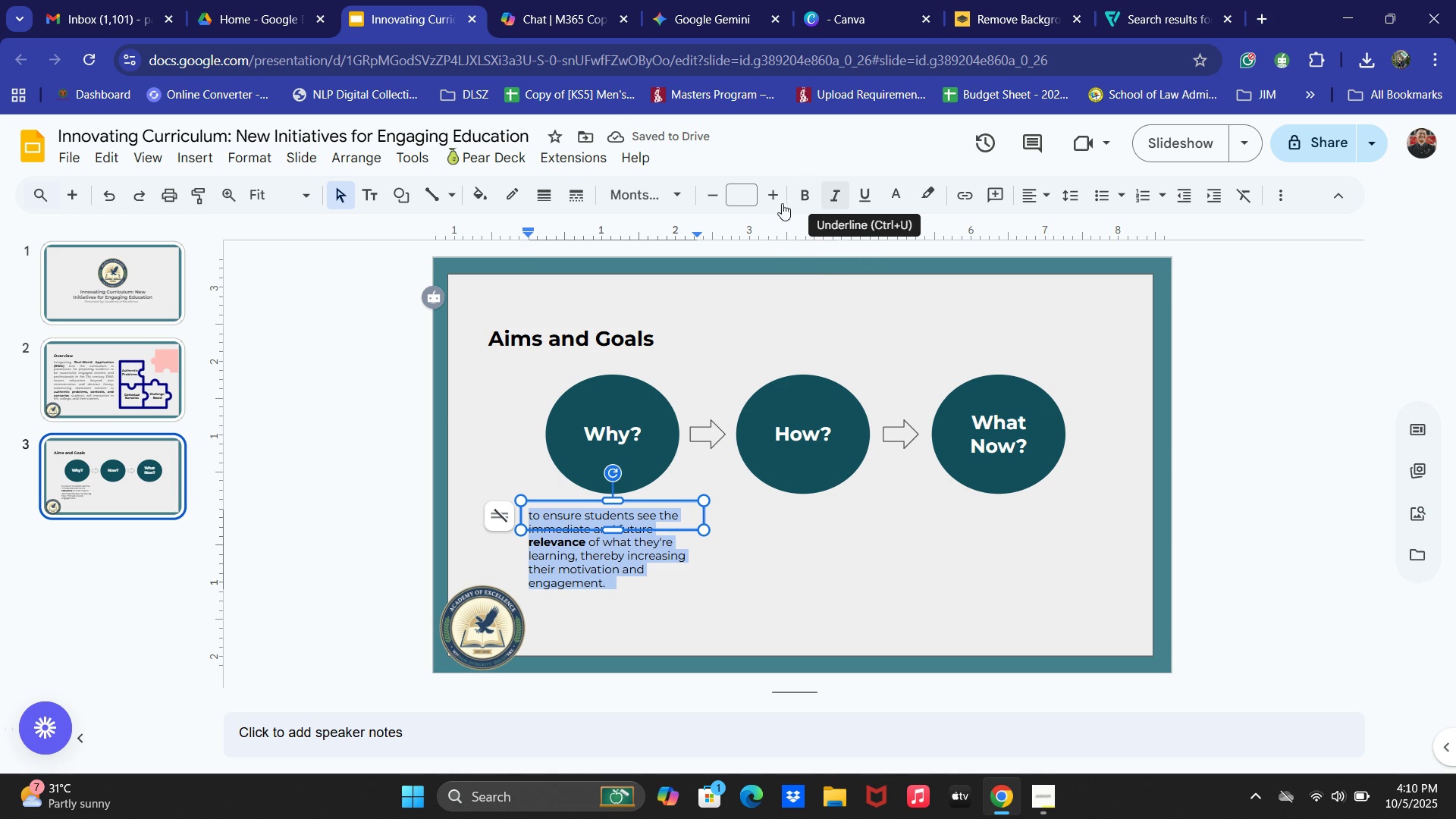 
wait(7.64)
 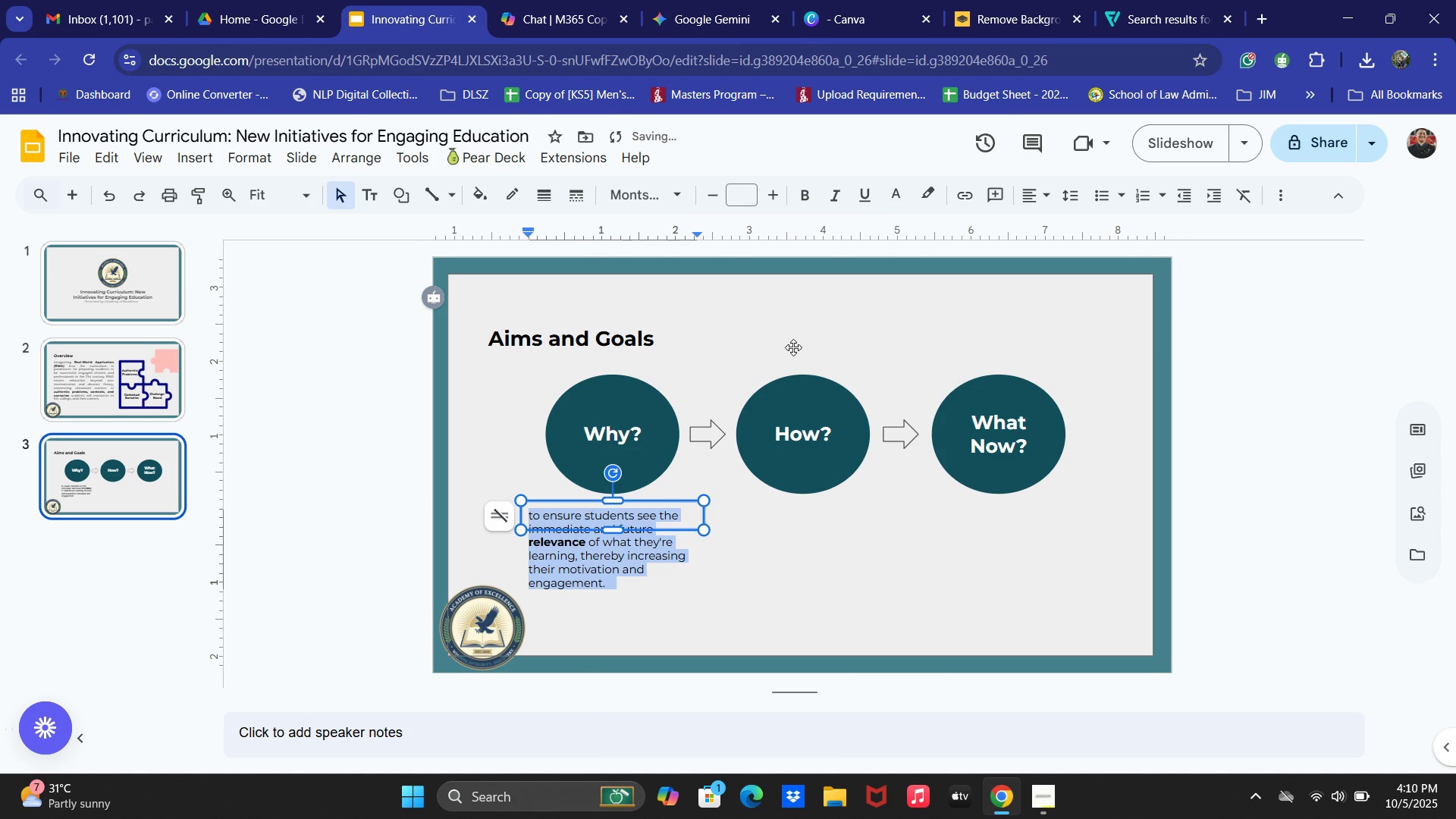 
key(Numpad1)
 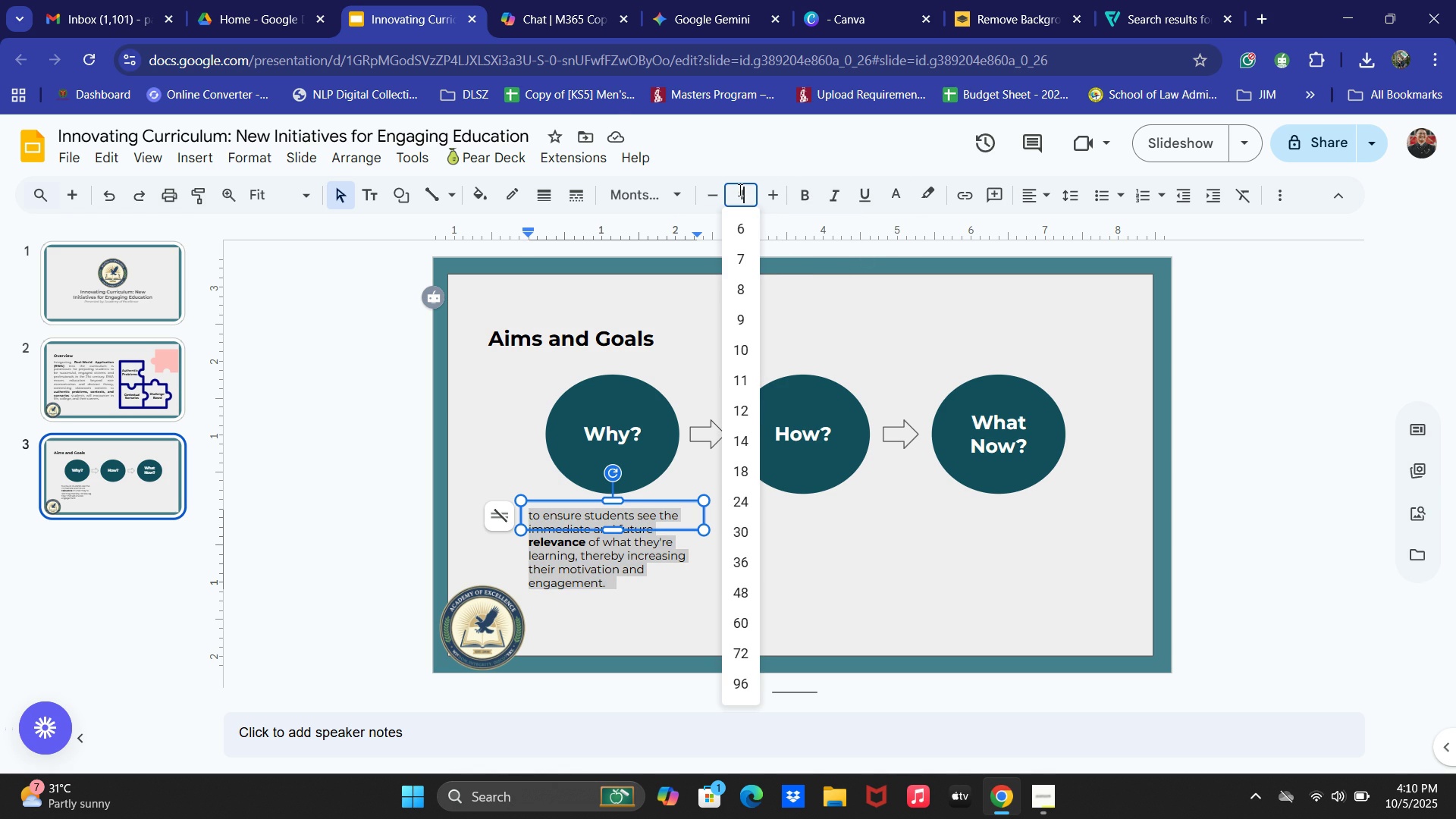 
key(Numpad0)
 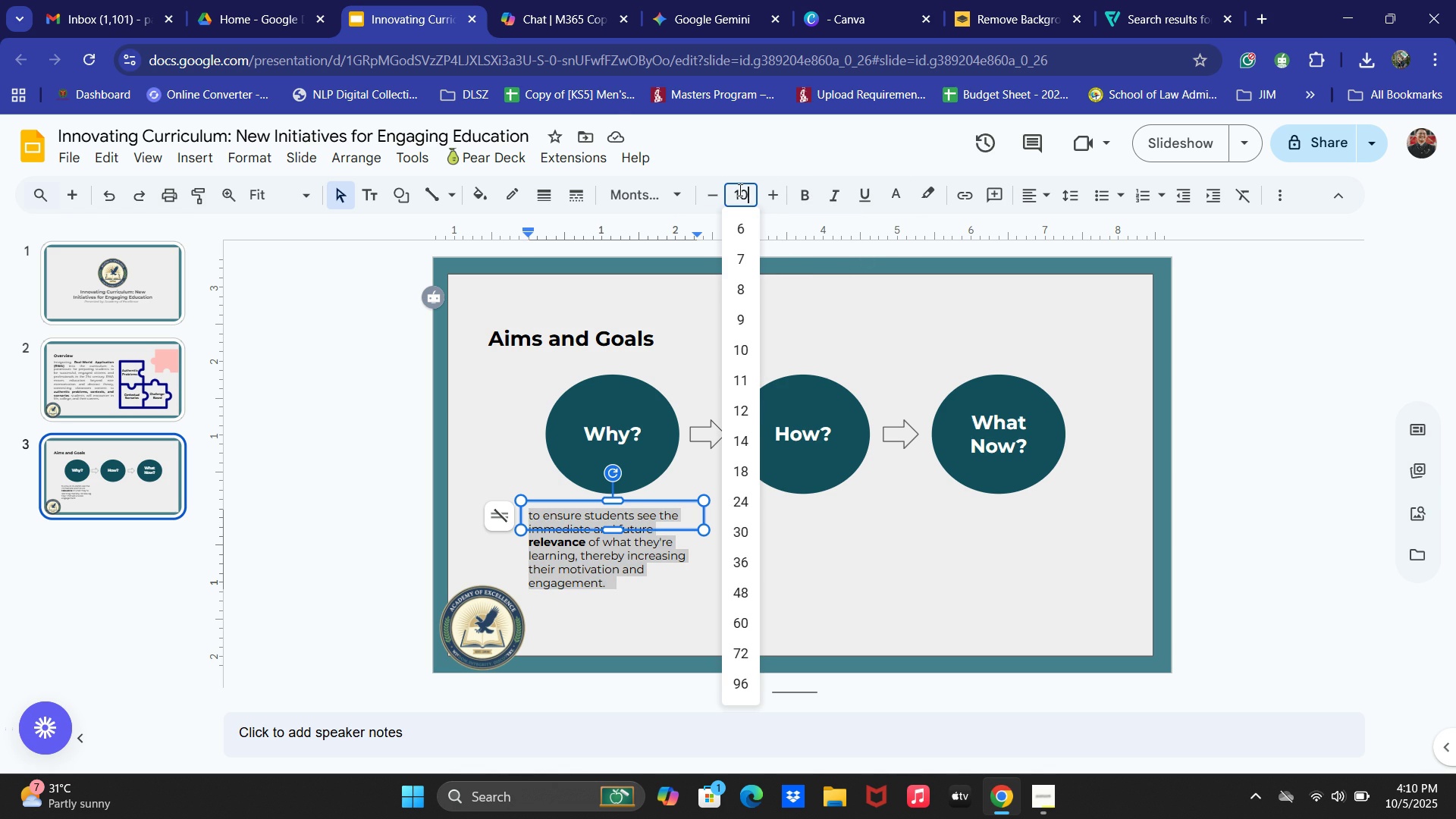 
key(NumpadEnter)
 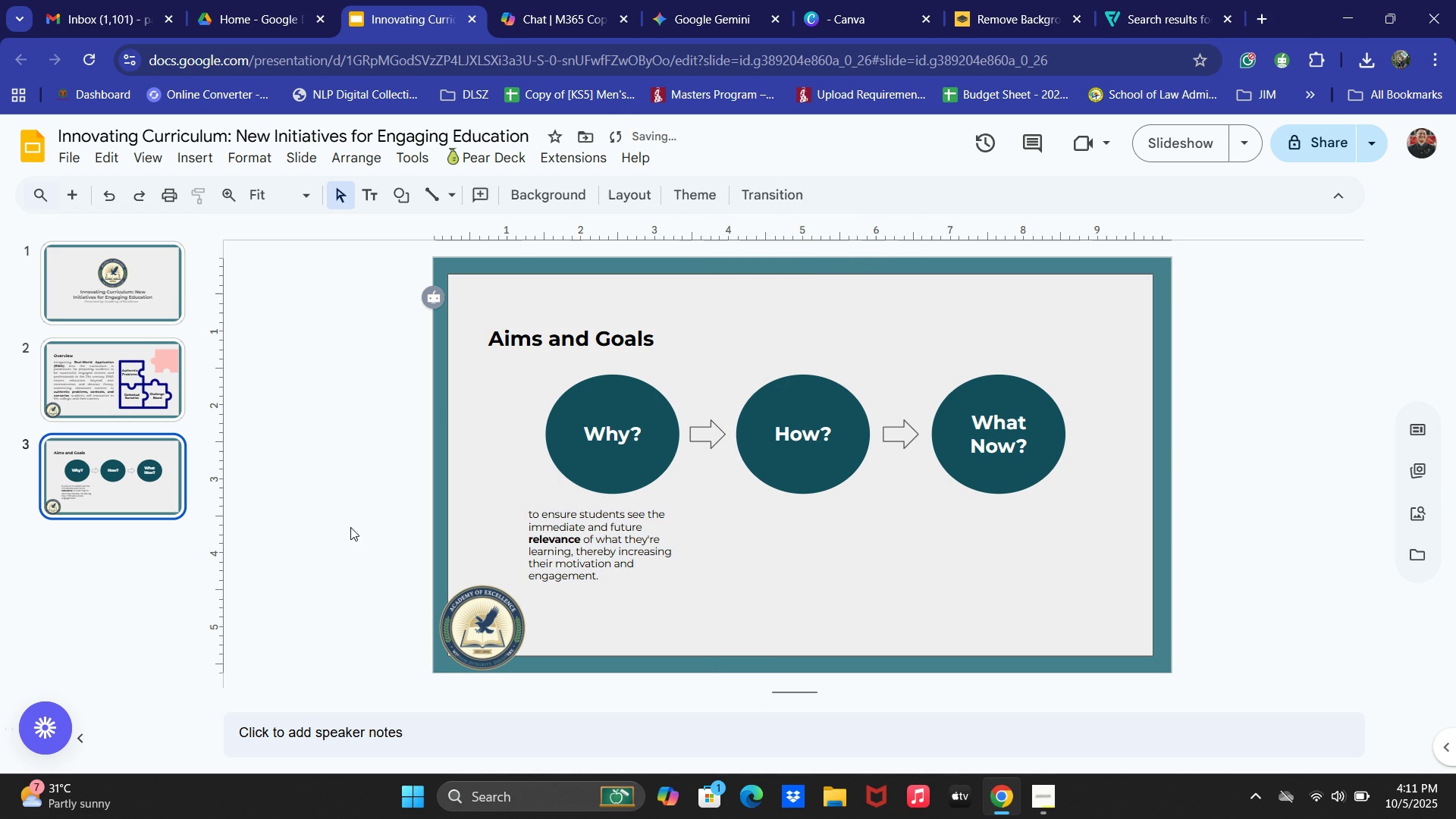 
left_click([628, 516])